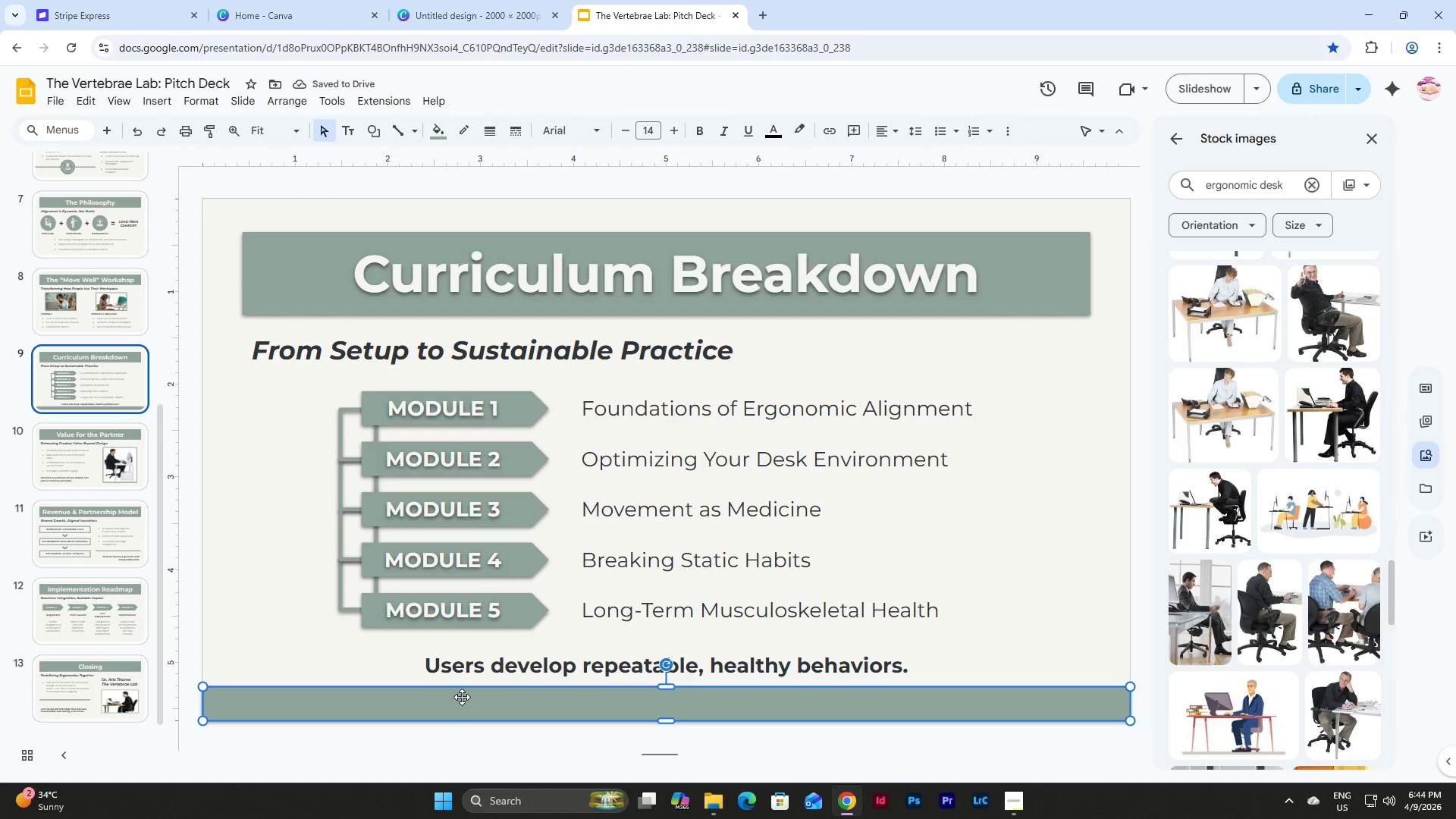 
key(Control+C)
 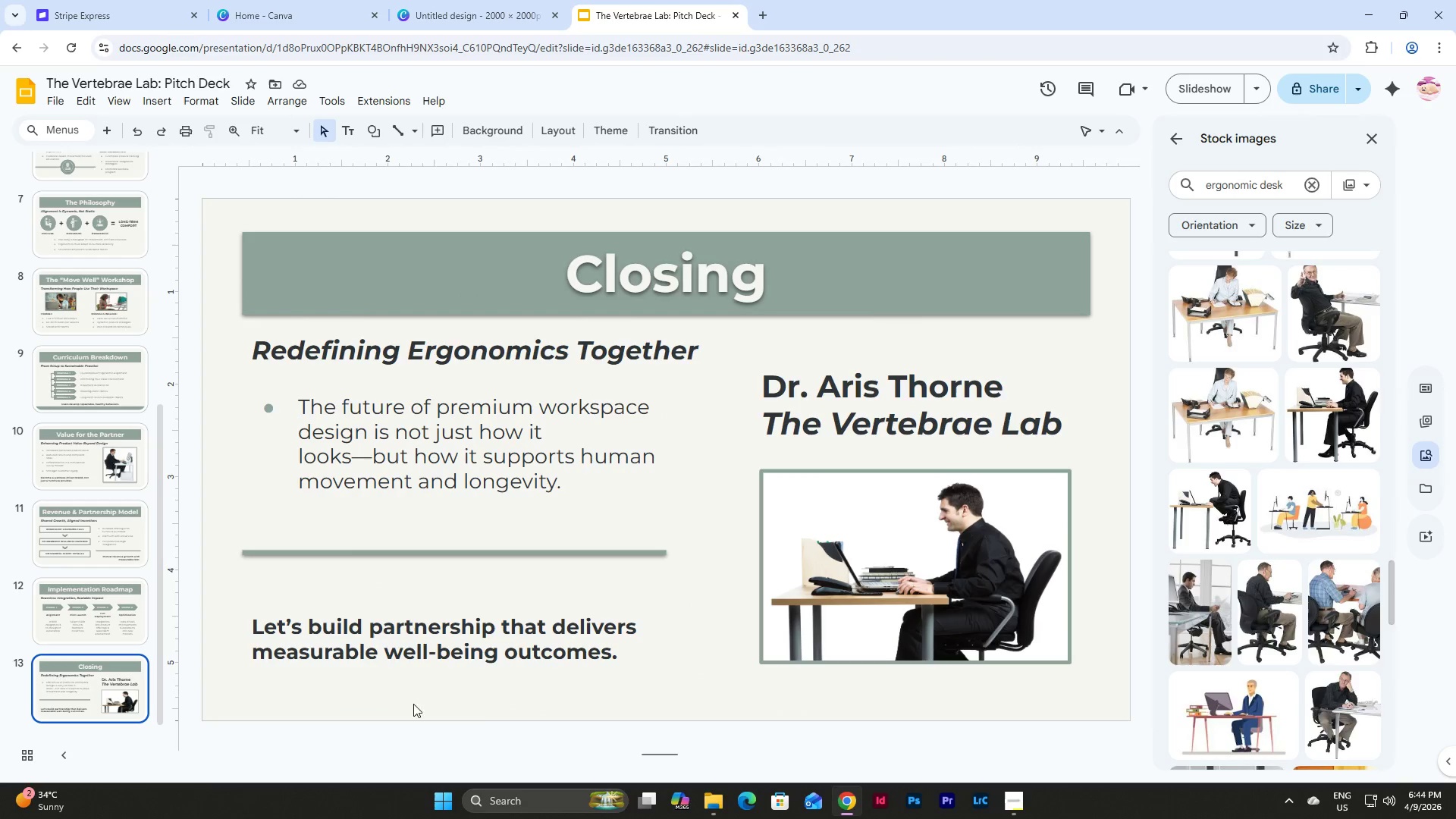 
double_click([506, 711])
 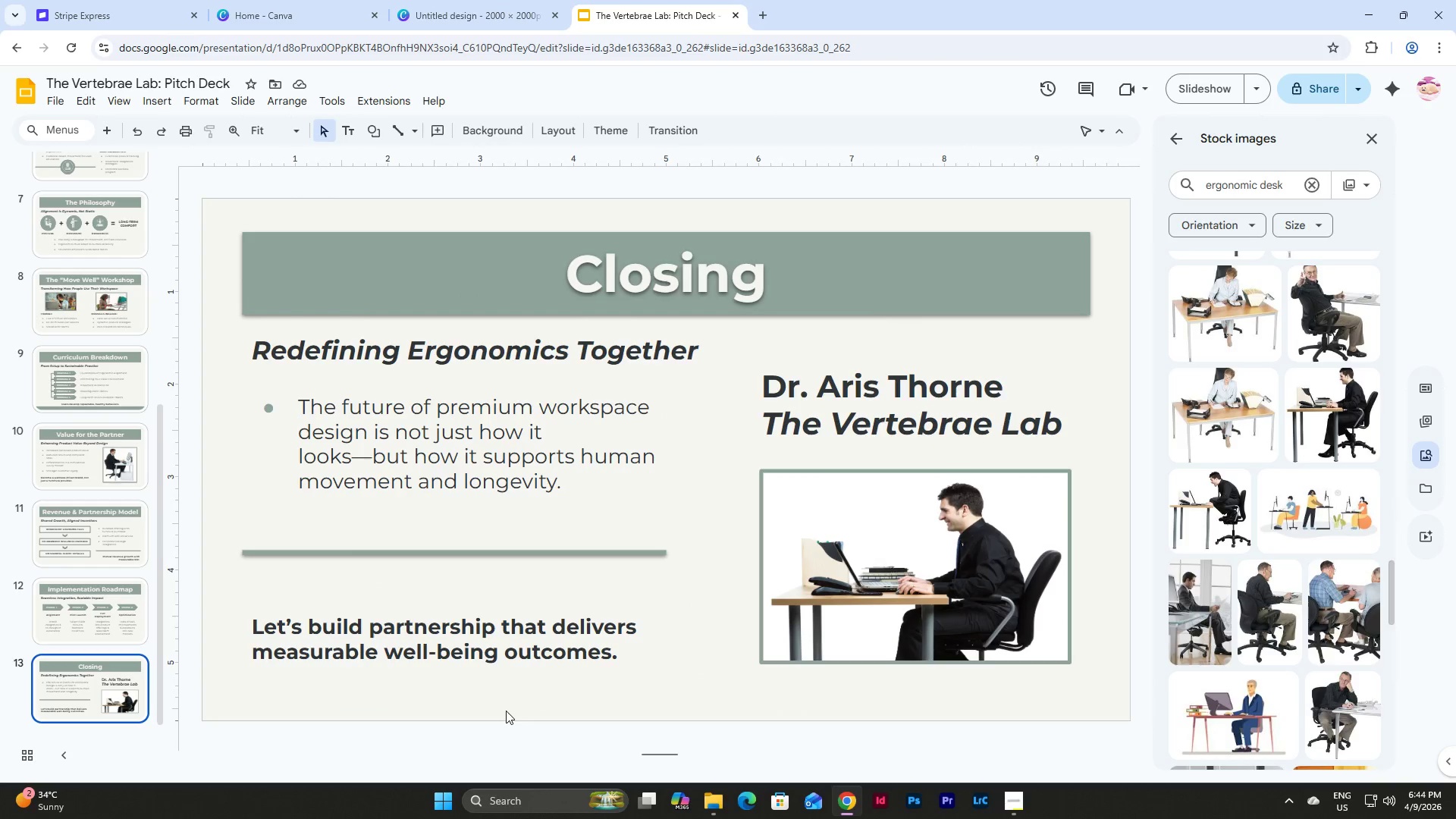 
key(Control+V)
 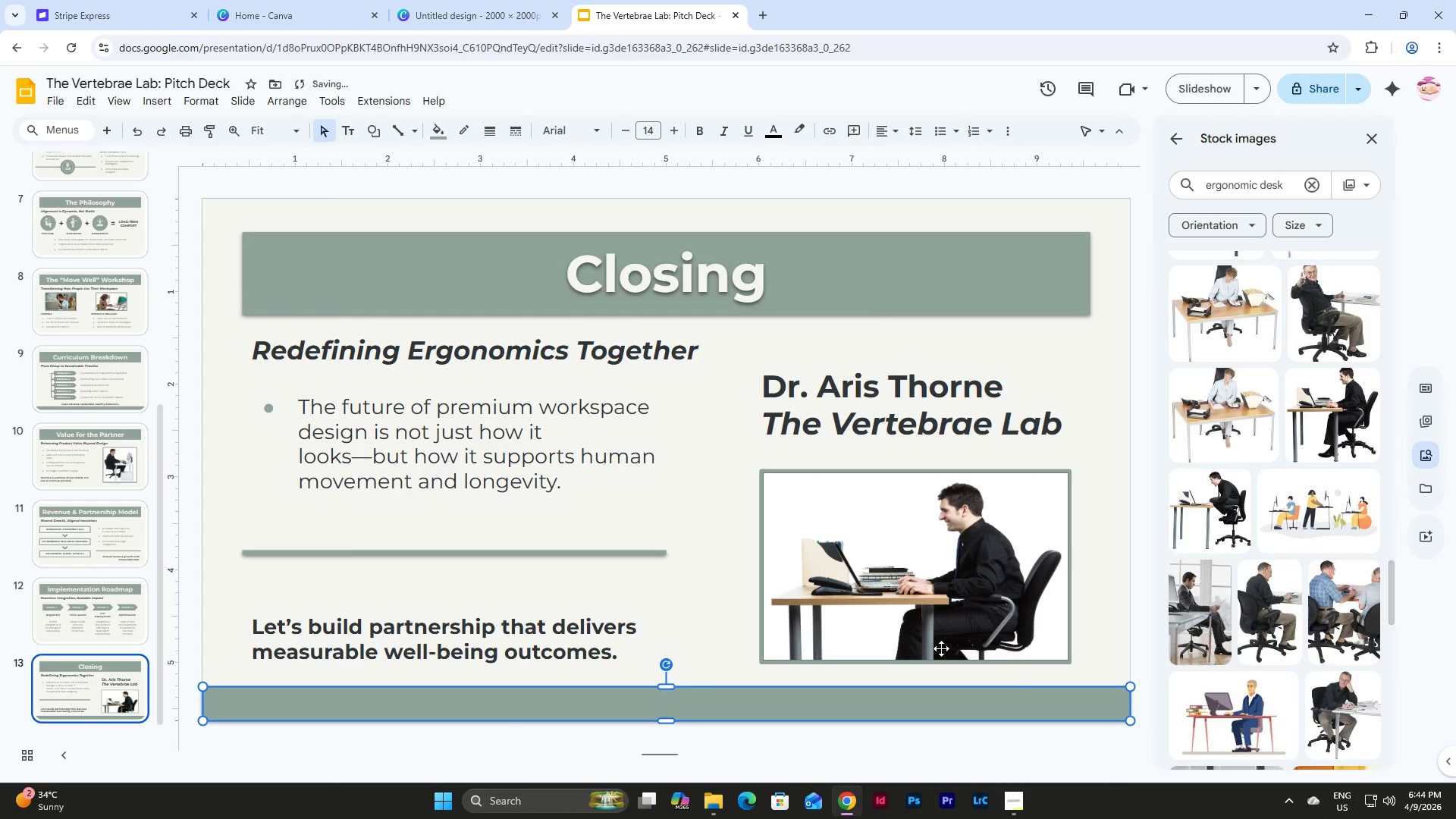 
left_click([998, 610])
 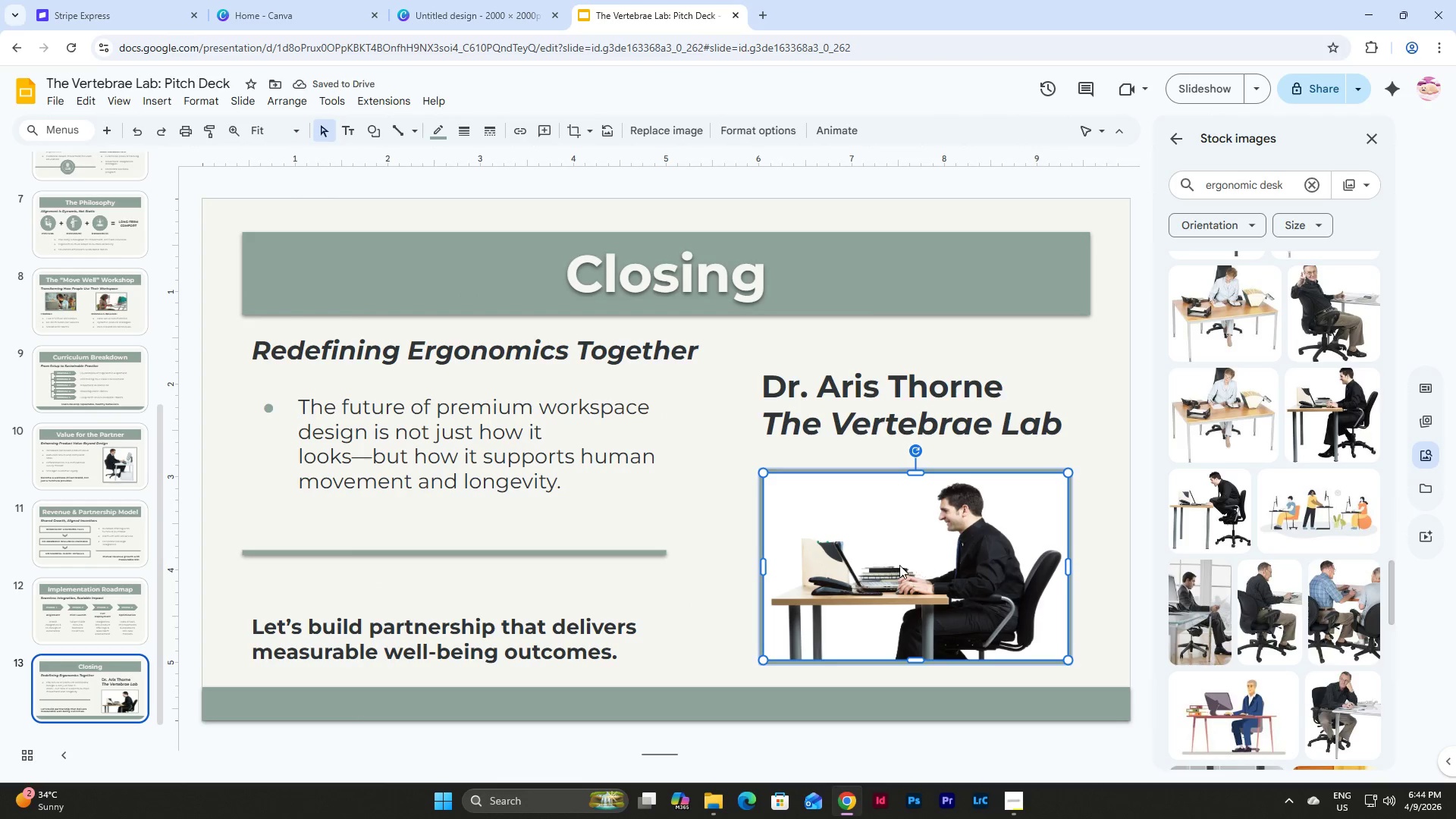 
left_click([899, 565])
 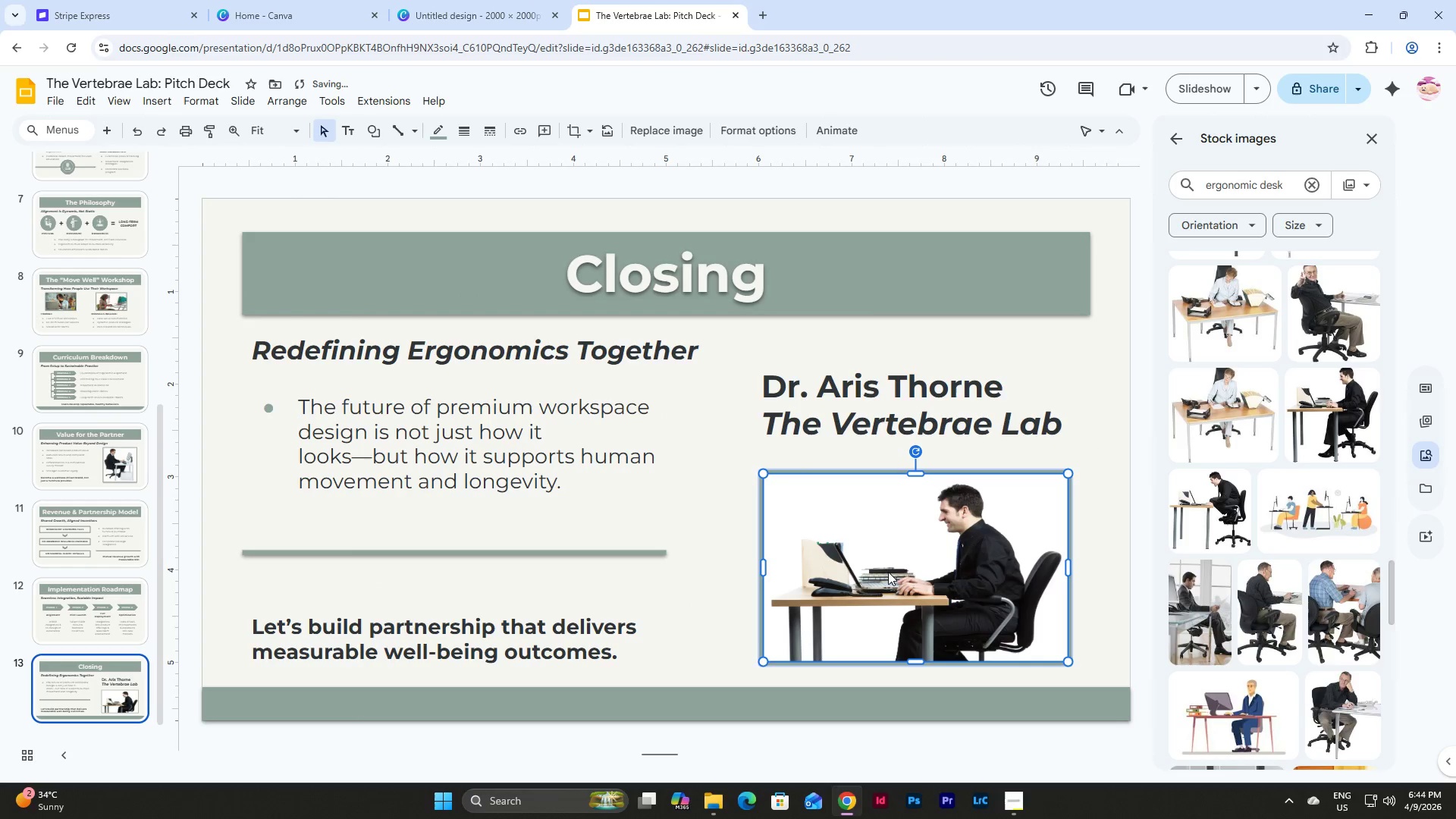 
left_click([1094, 561])
 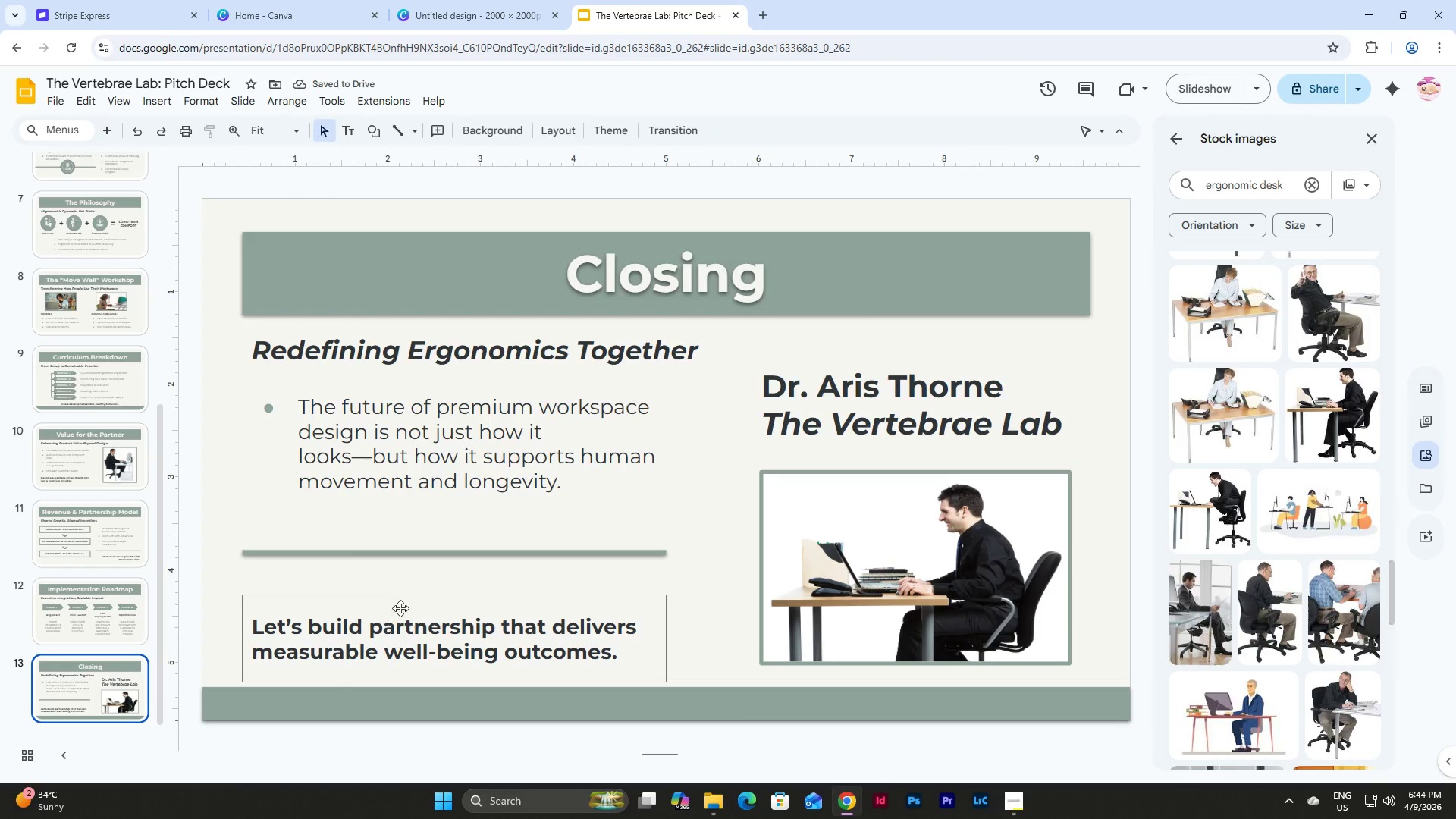 
left_click([407, 597])
 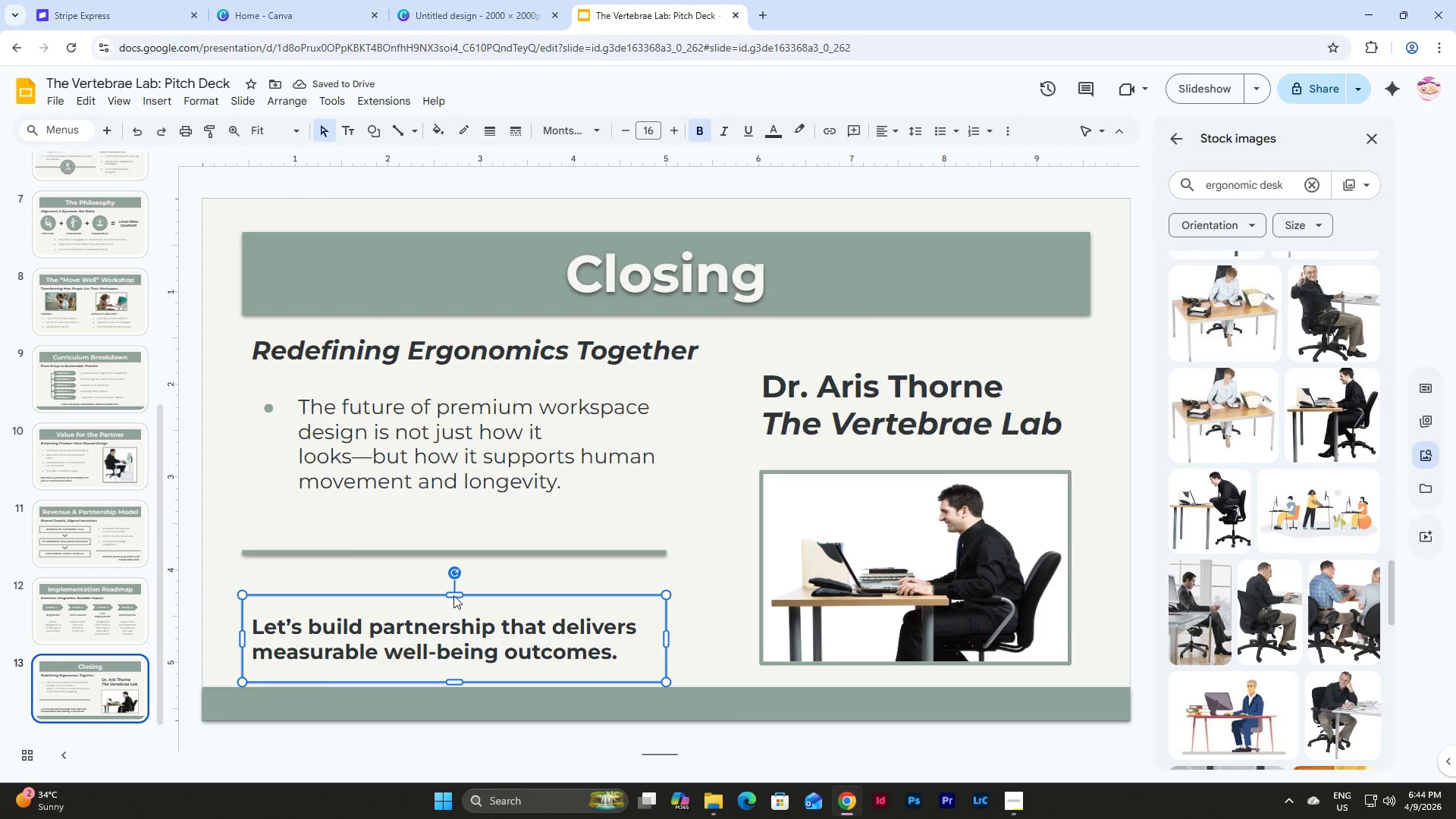 
left_click_drag(start_coordinate=[454, 595], to_coordinate=[453, 605])
 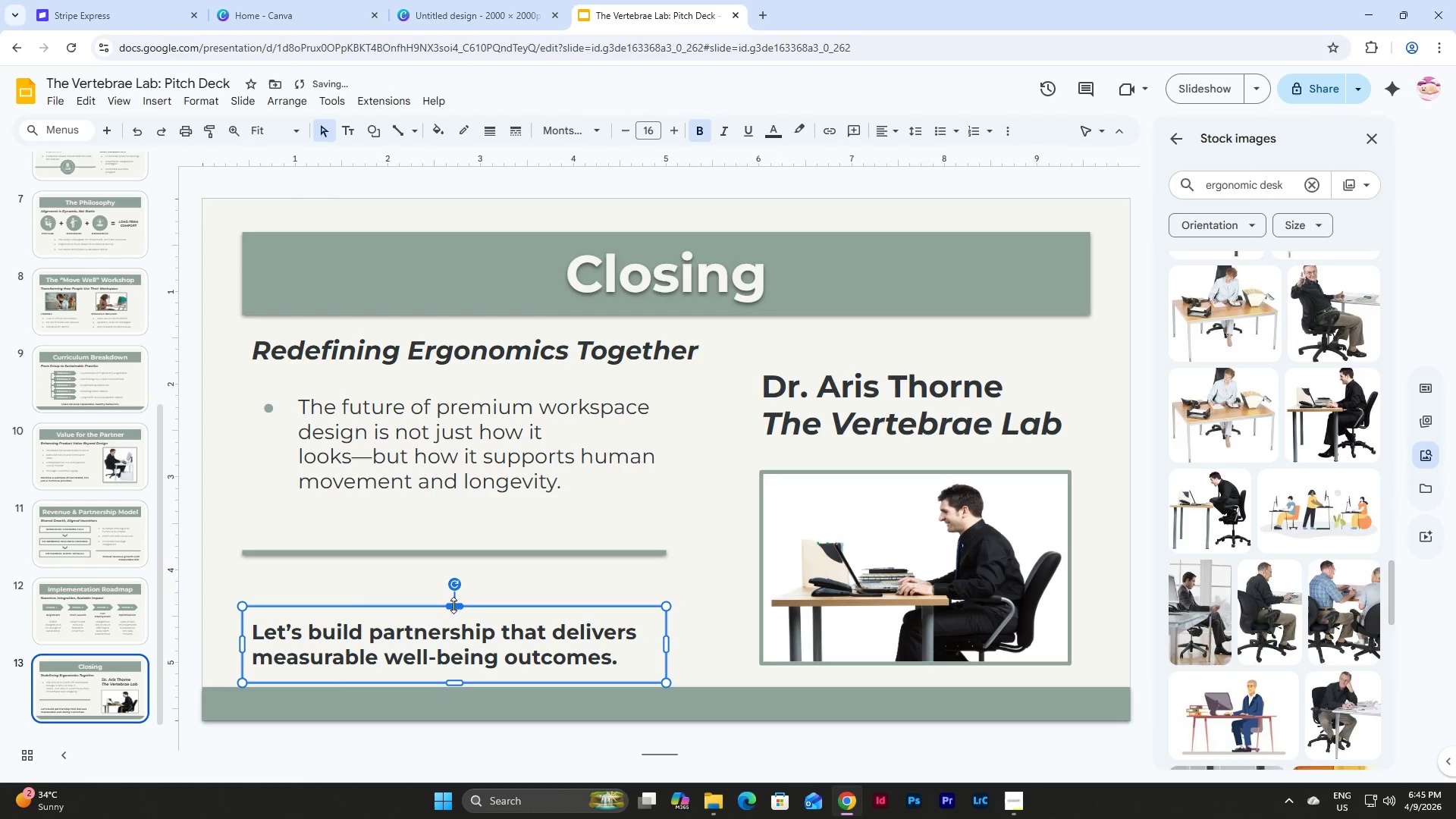 
left_click_drag(start_coordinate=[453, 605], to_coordinate=[453, 614])
 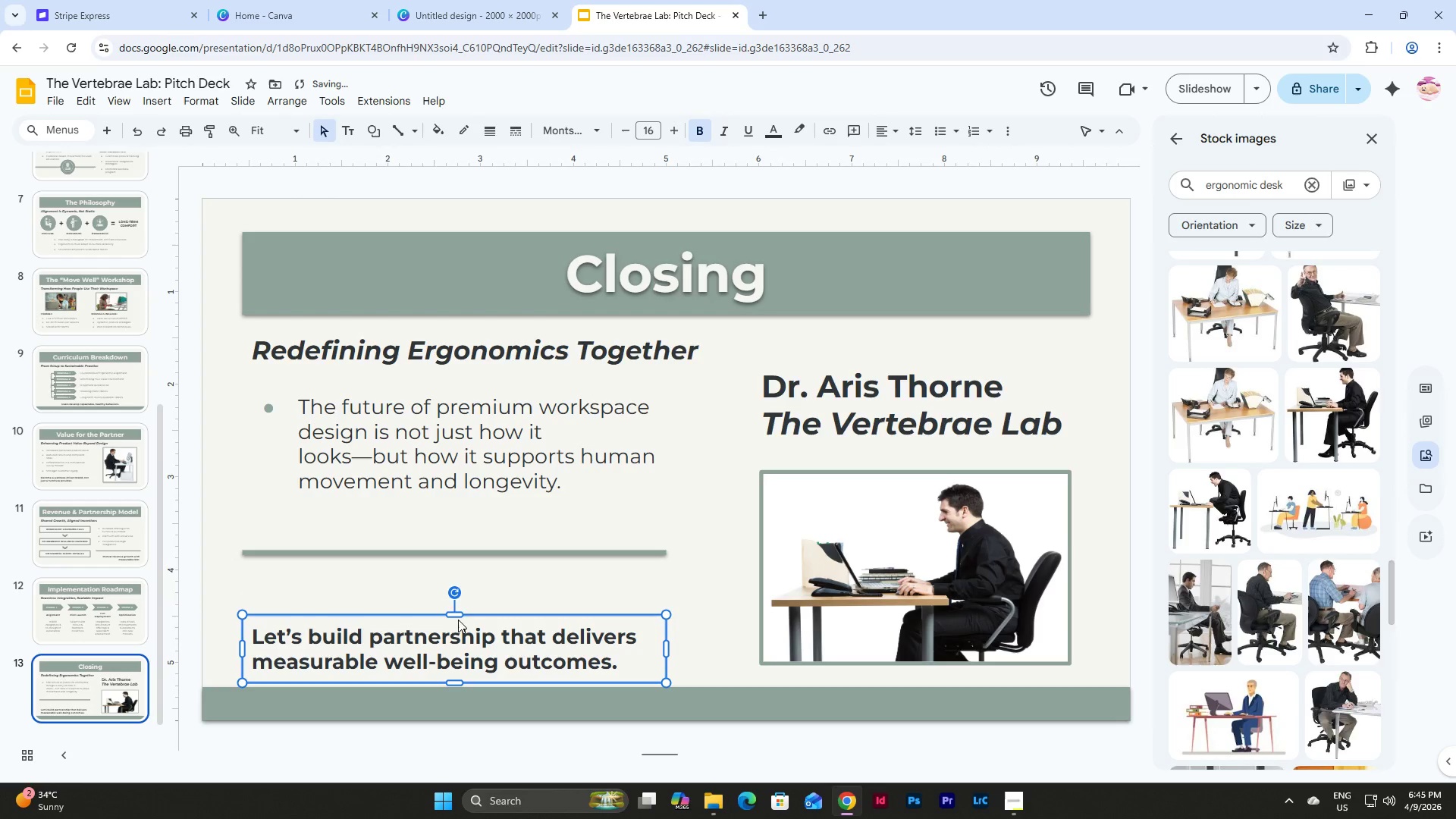 
left_click_drag(start_coordinate=[470, 616], to_coordinate=[472, 595])
 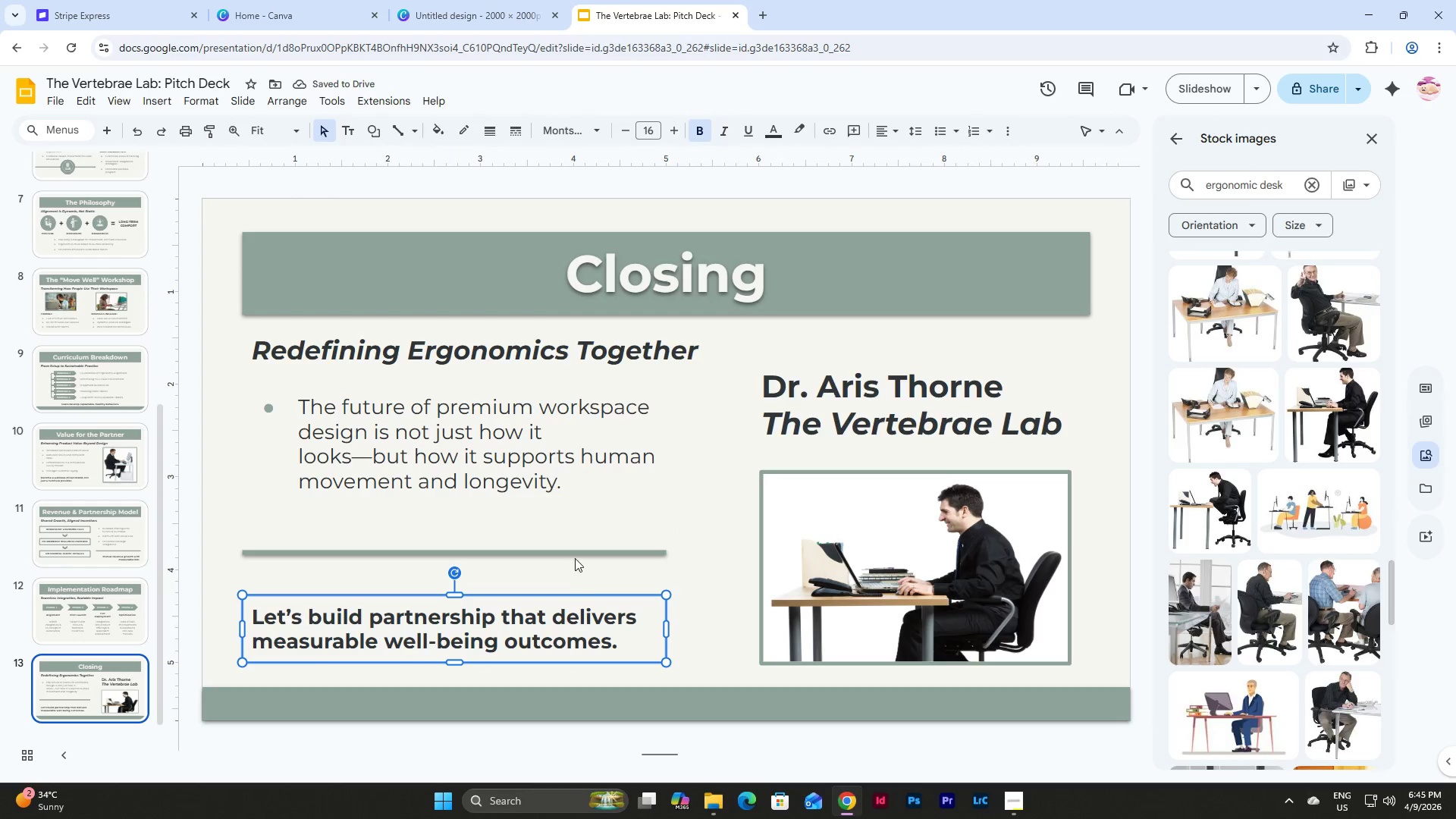 
double_click([496, 544])
 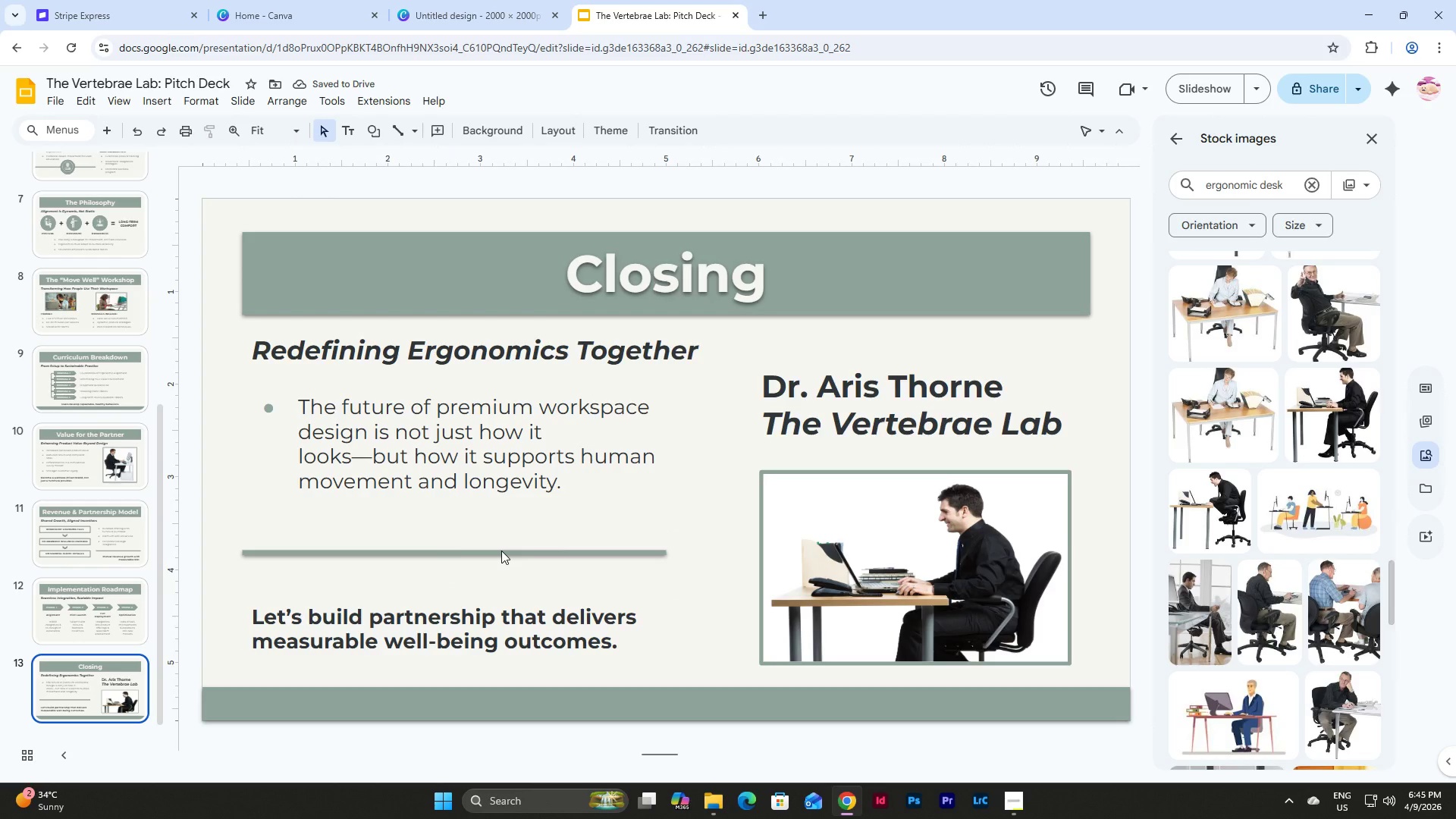 
left_click([501, 551])
 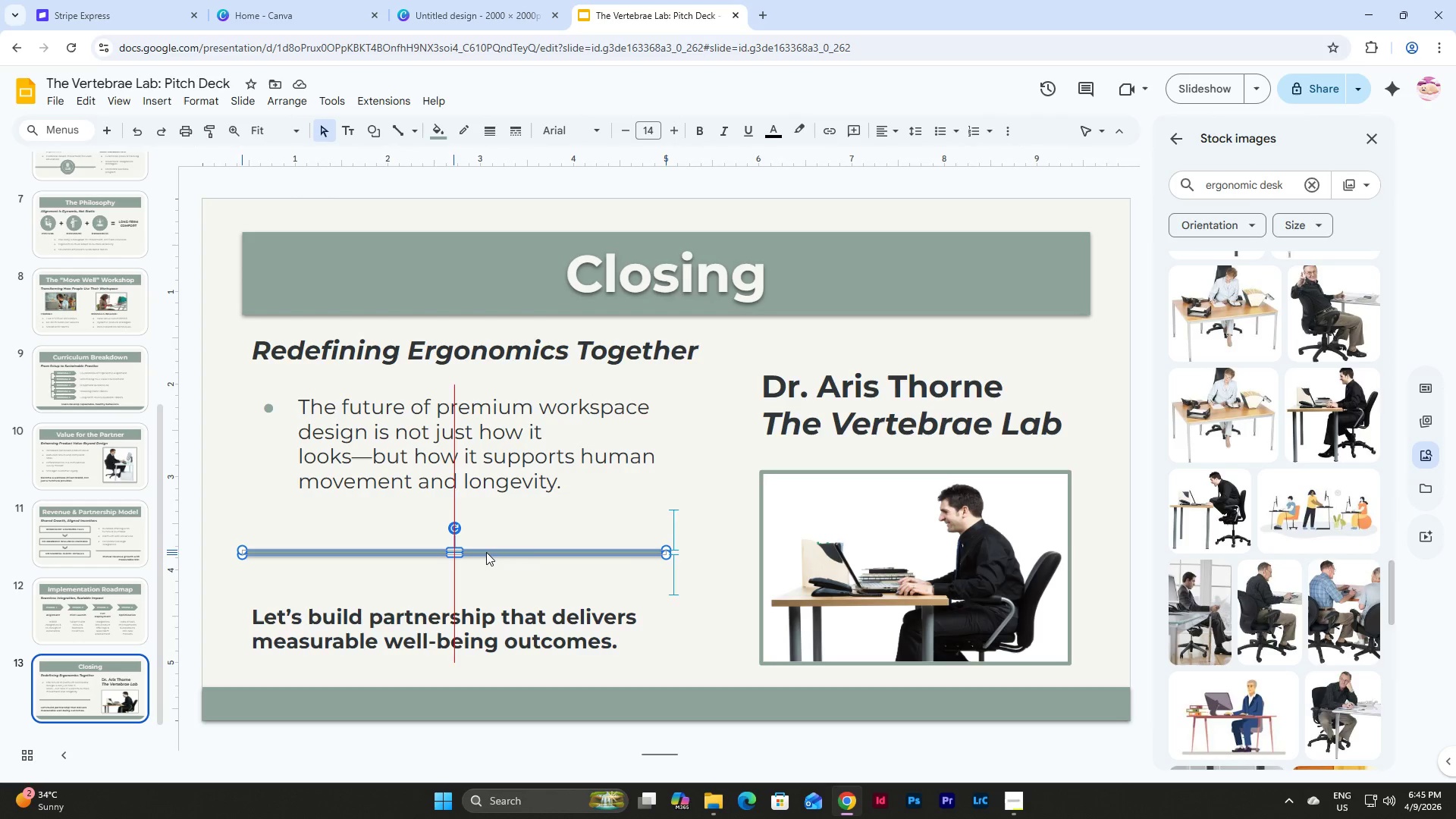 
left_click([620, 601])
 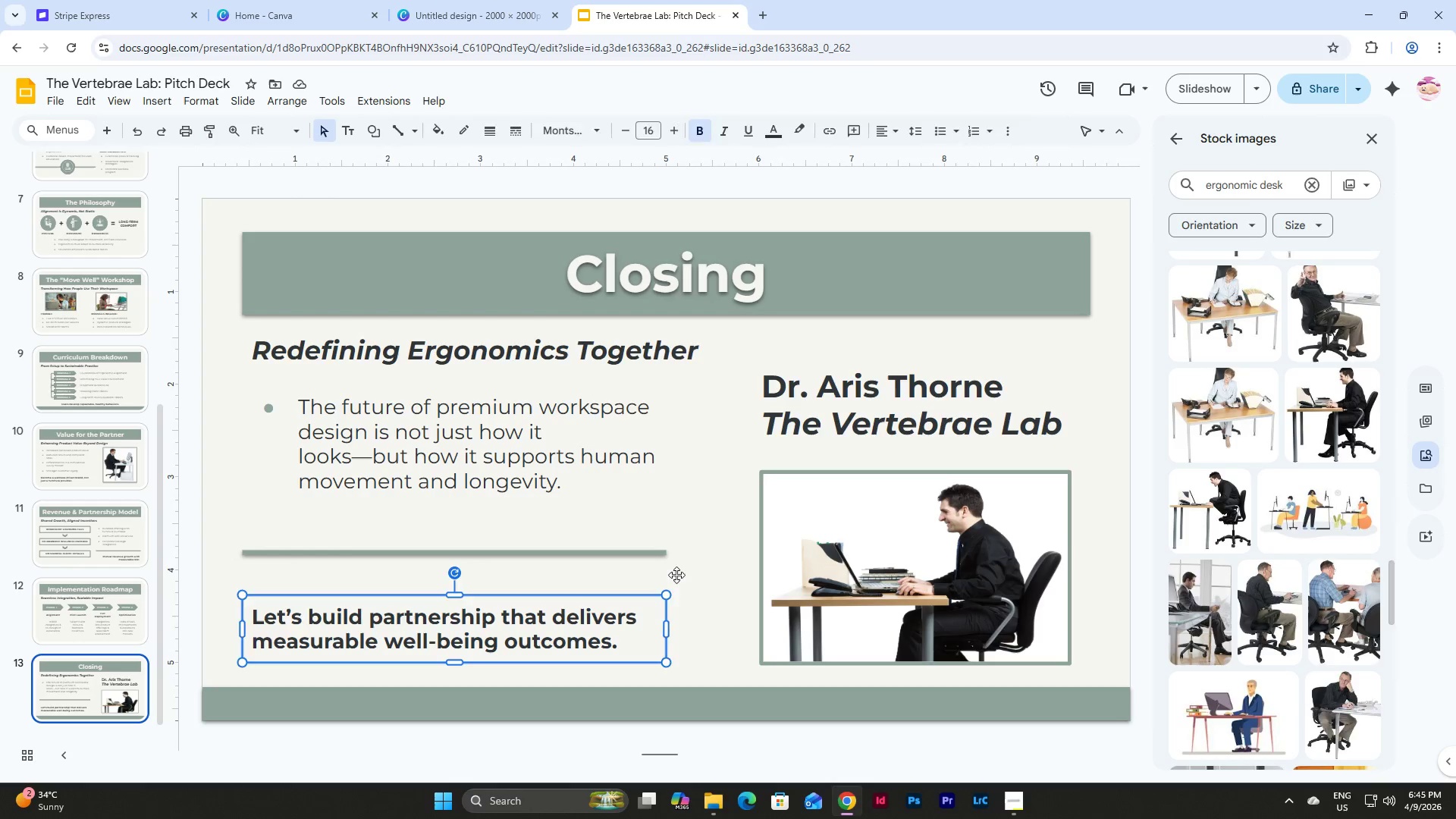 
left_click([676, 575])
 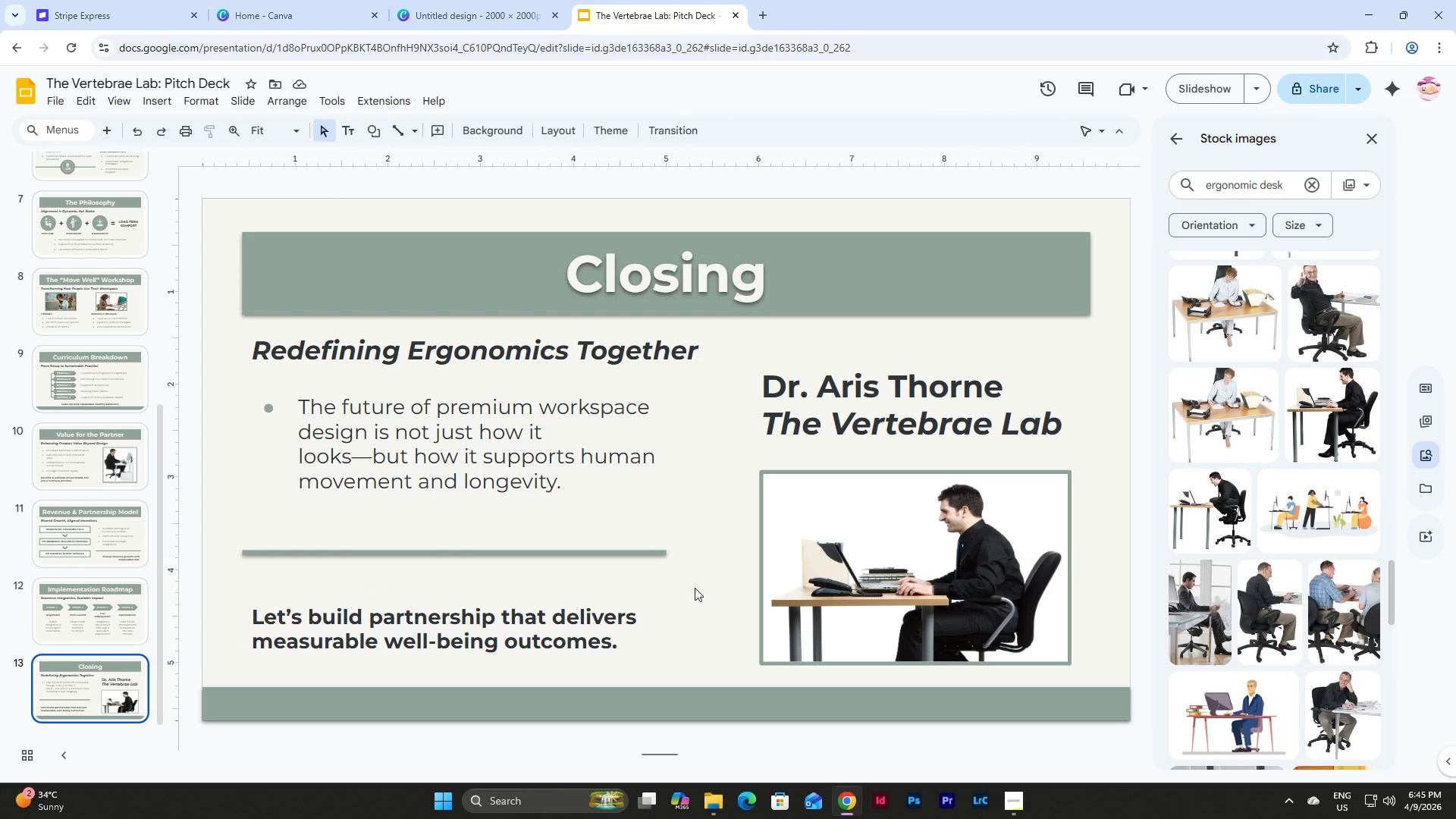 
left_click([786, 413])
 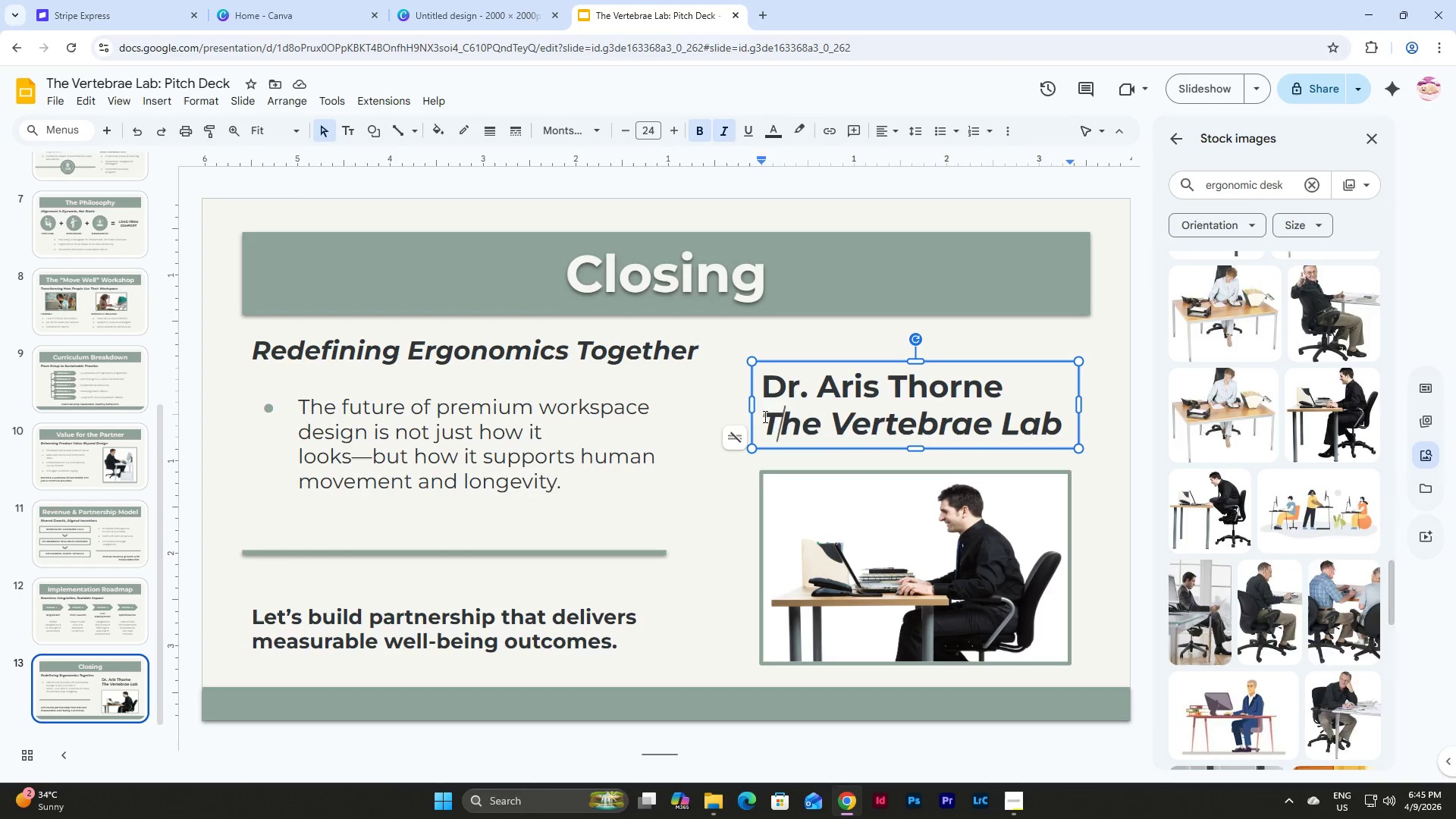 
left_click_drag(start_coordinate=[761, 419], to_coordinate=[1058, 428])
 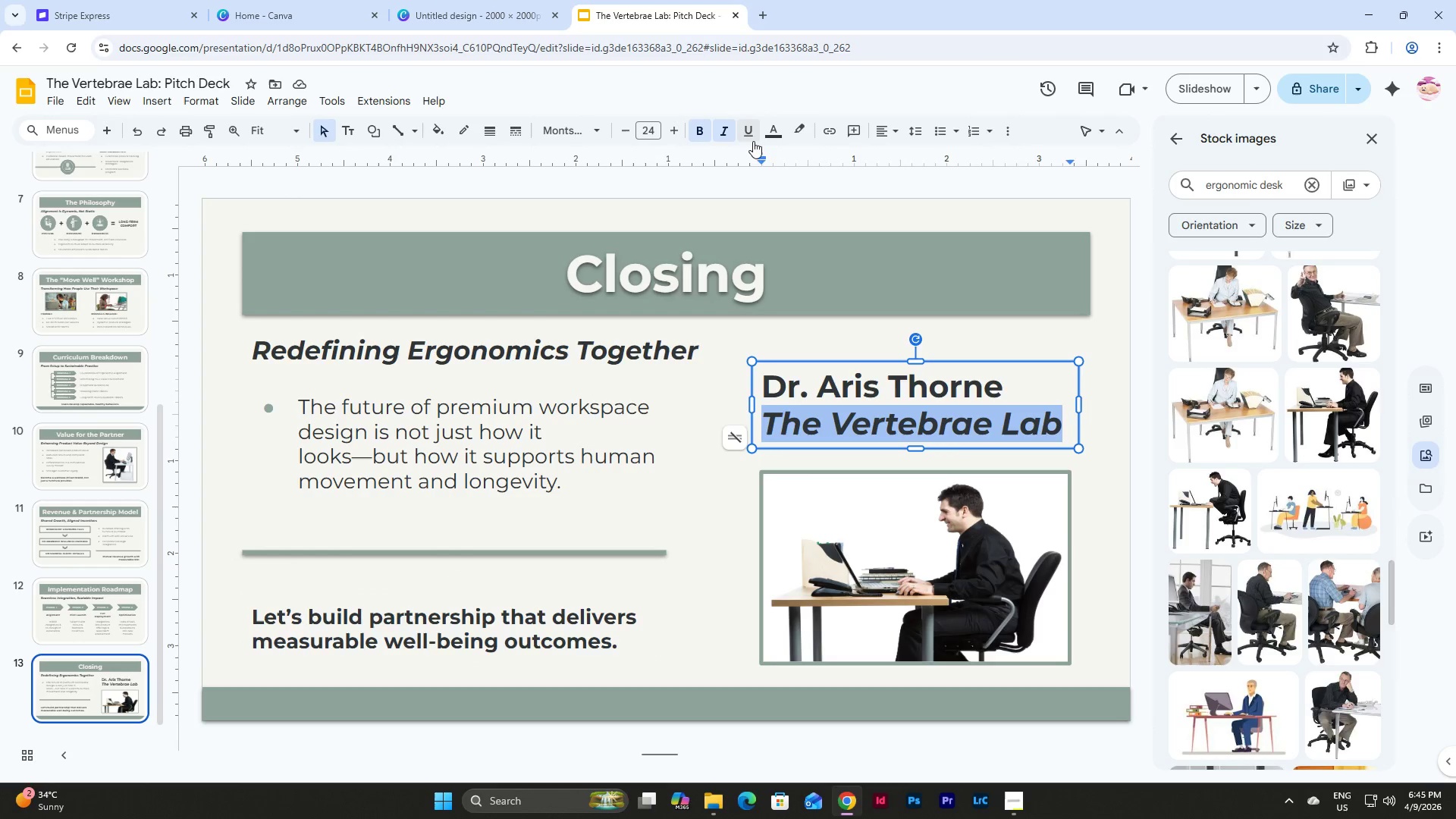 
left_click([770, 130])
 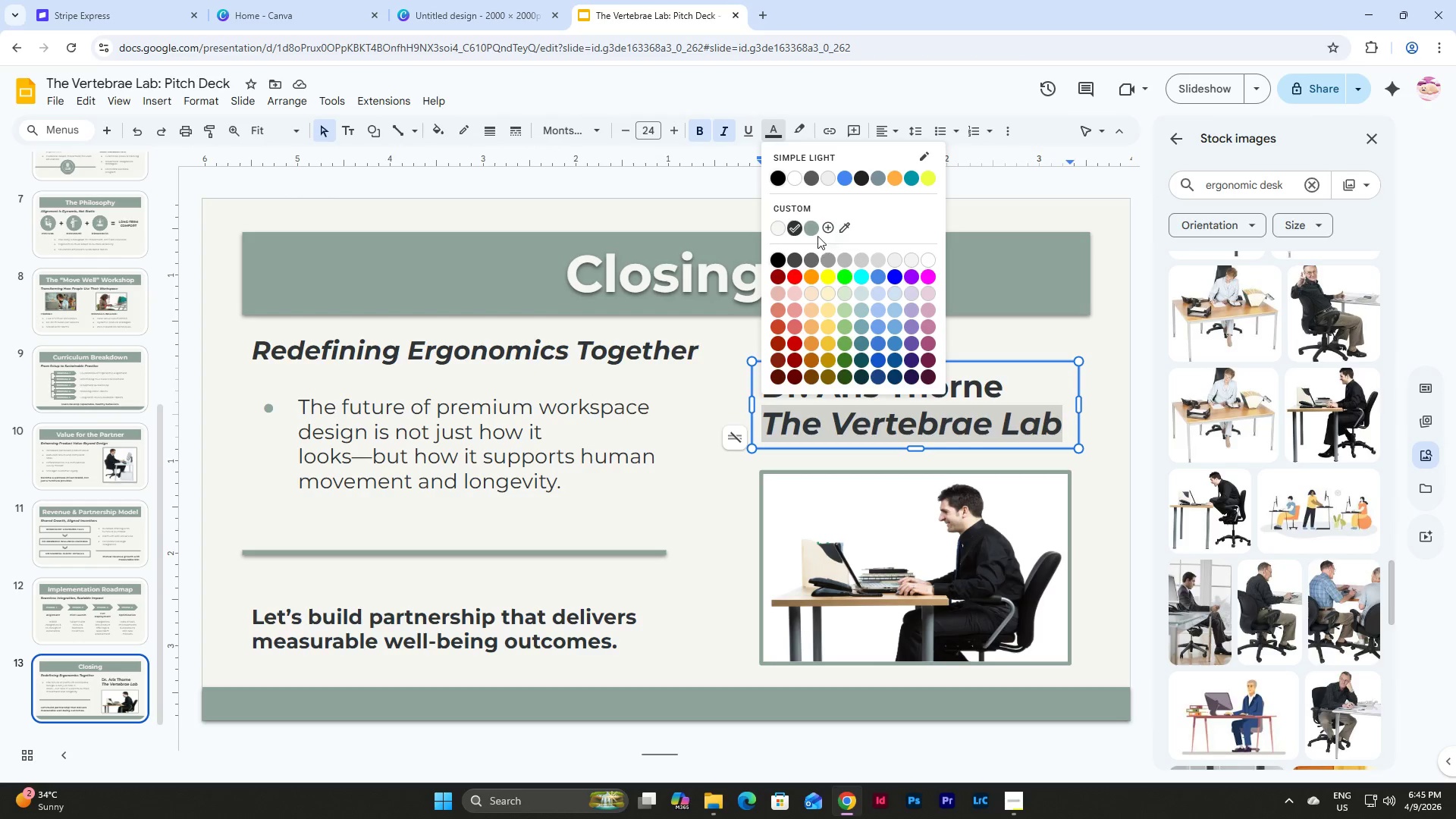 
left_click([815, 229])
 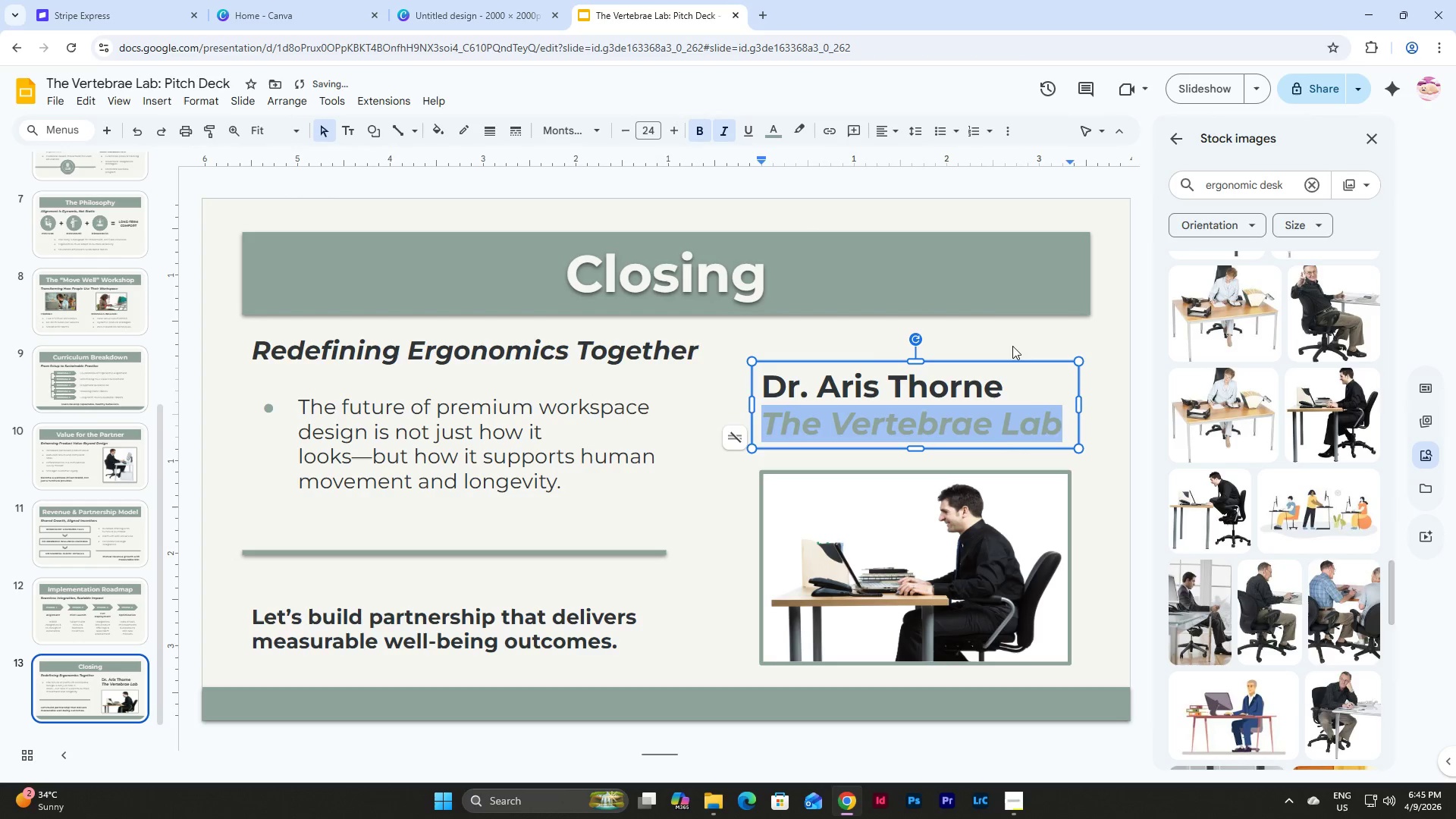 
left_click([1015, 335])
 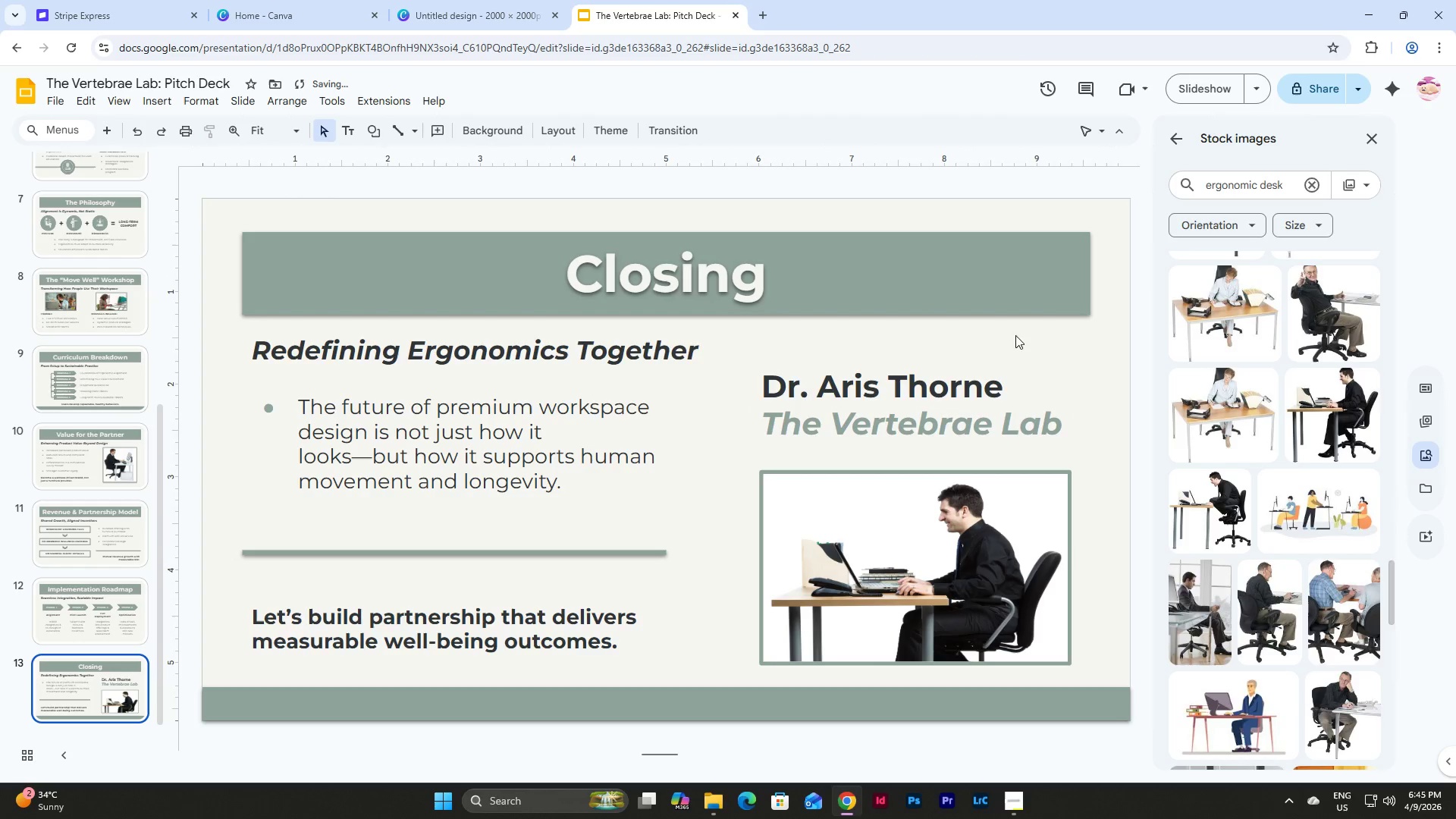 
left_click([1003, 390])
 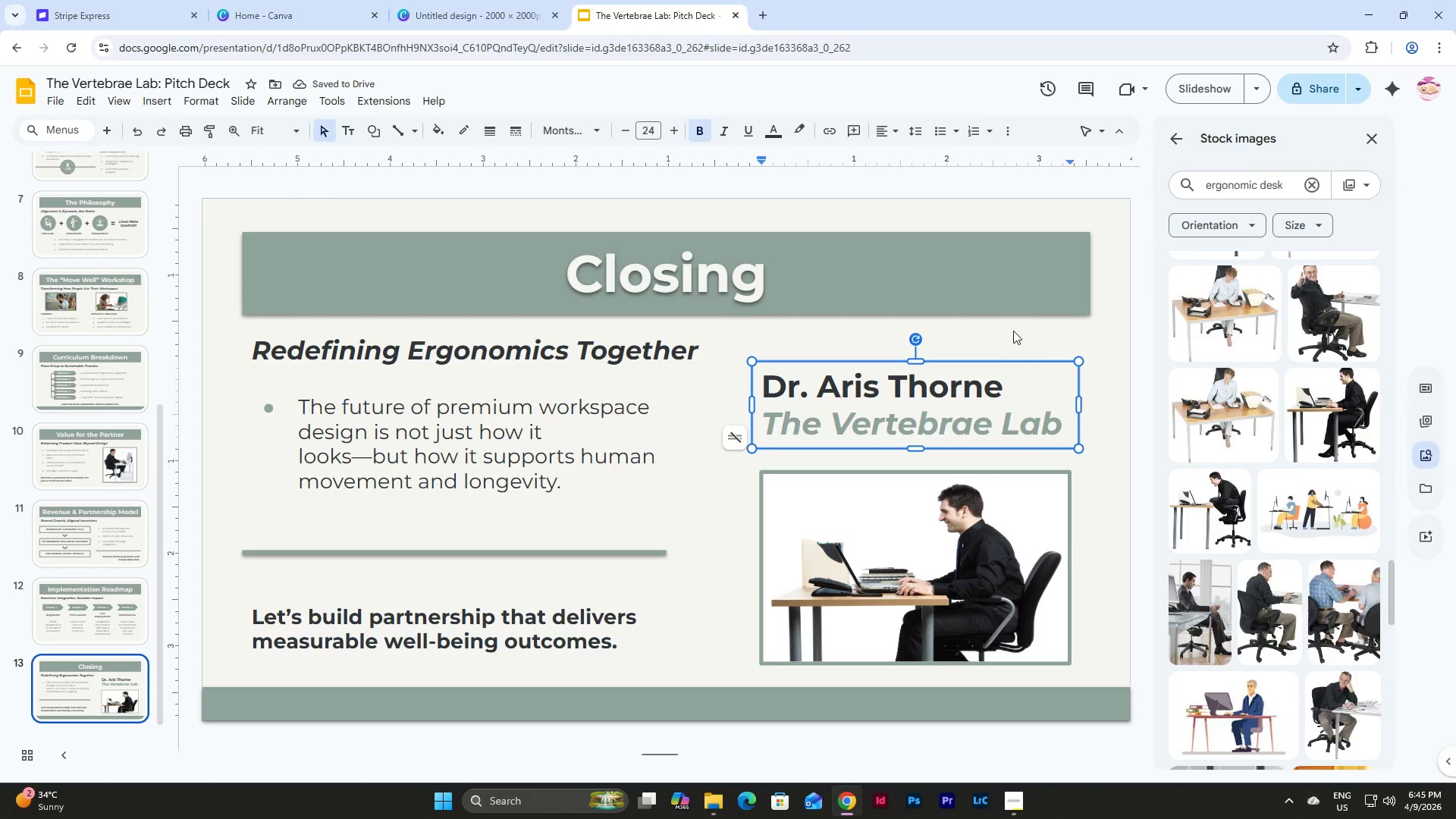 
left_click([1013, 331])
 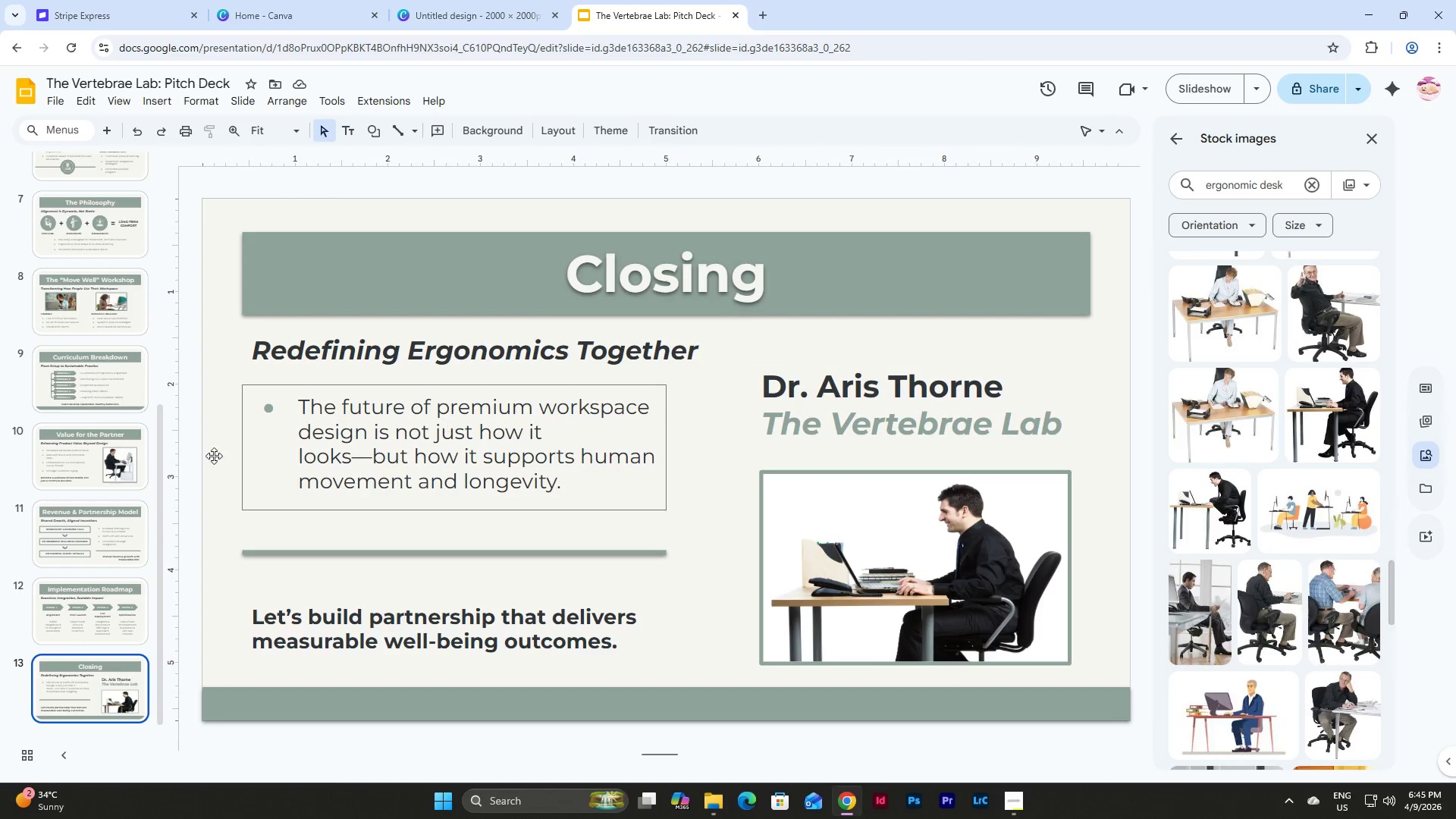 
scroll: coordinate [113, 447], scroll_direction: down, amount: 3.0
 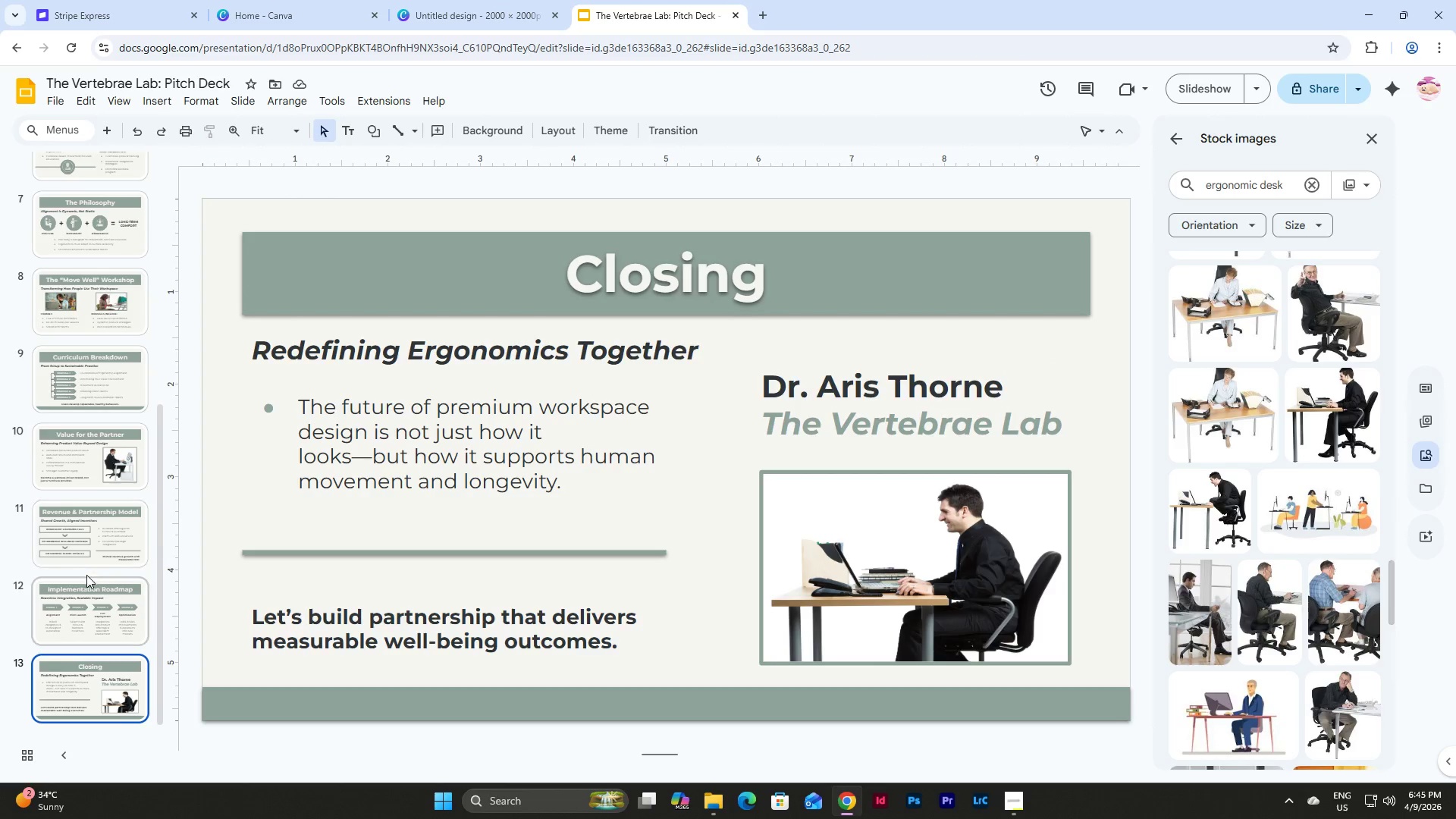 
scroll: coordinate [86, 575], scroll_direction: up, amount: 8.0
 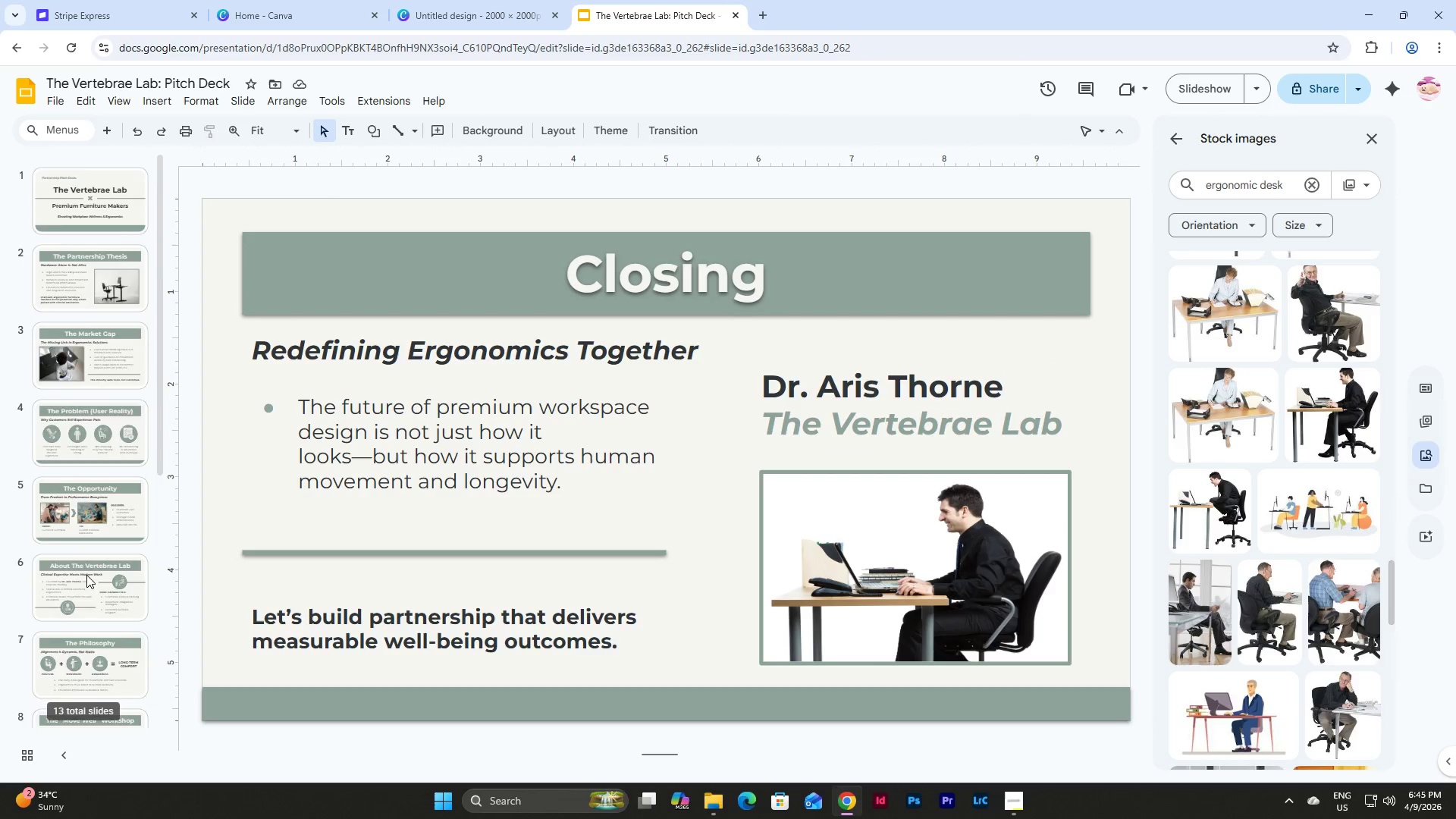 
scroll: coordinate [86, 575], scroll_direction: down, amount: 5.0
 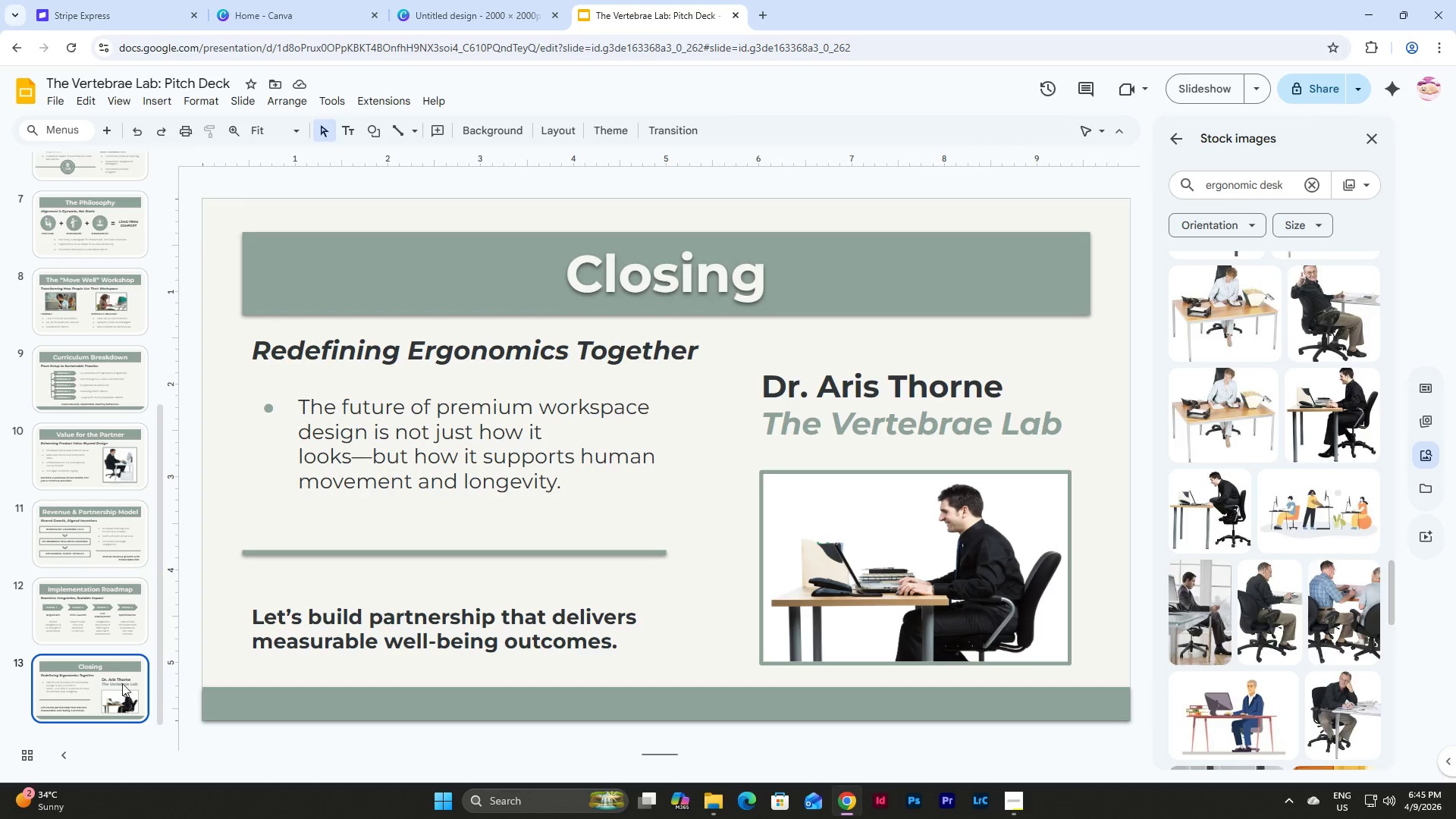 
scroll: coordinate [121, 457], scroll_direction: up, amount: 9.0
 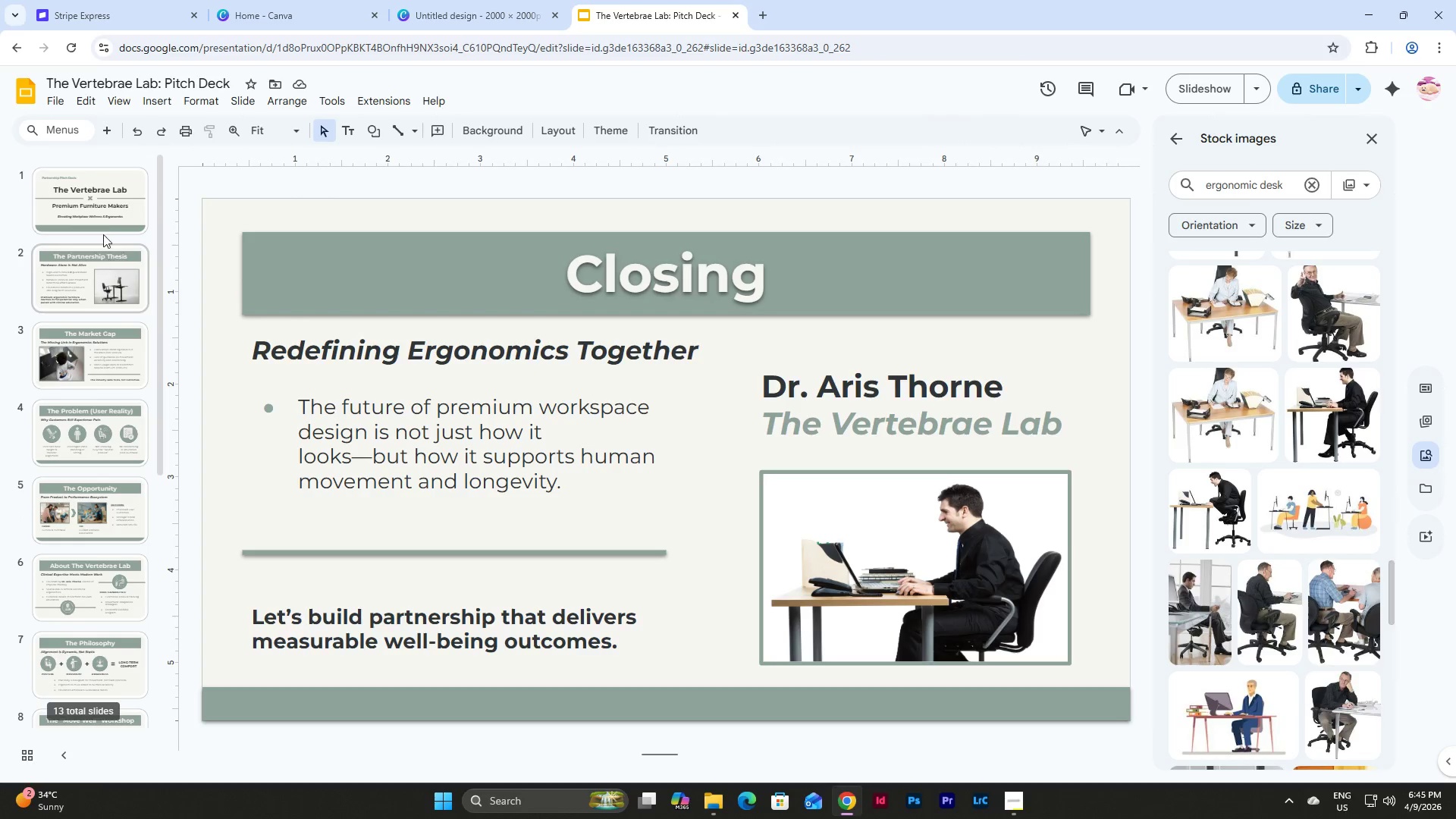 
left_click([99, 209])
 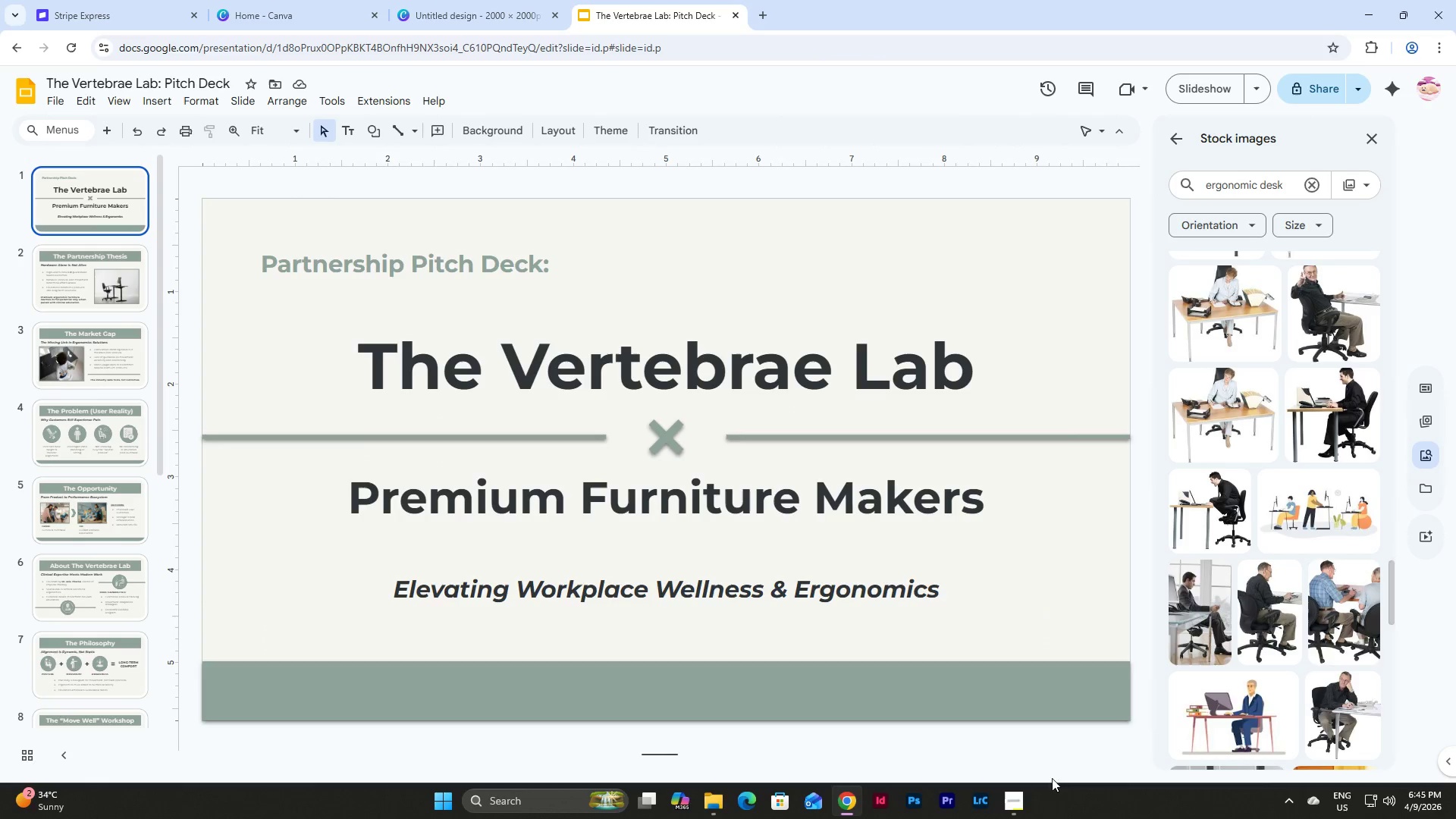 
left_click([1013, 808])